 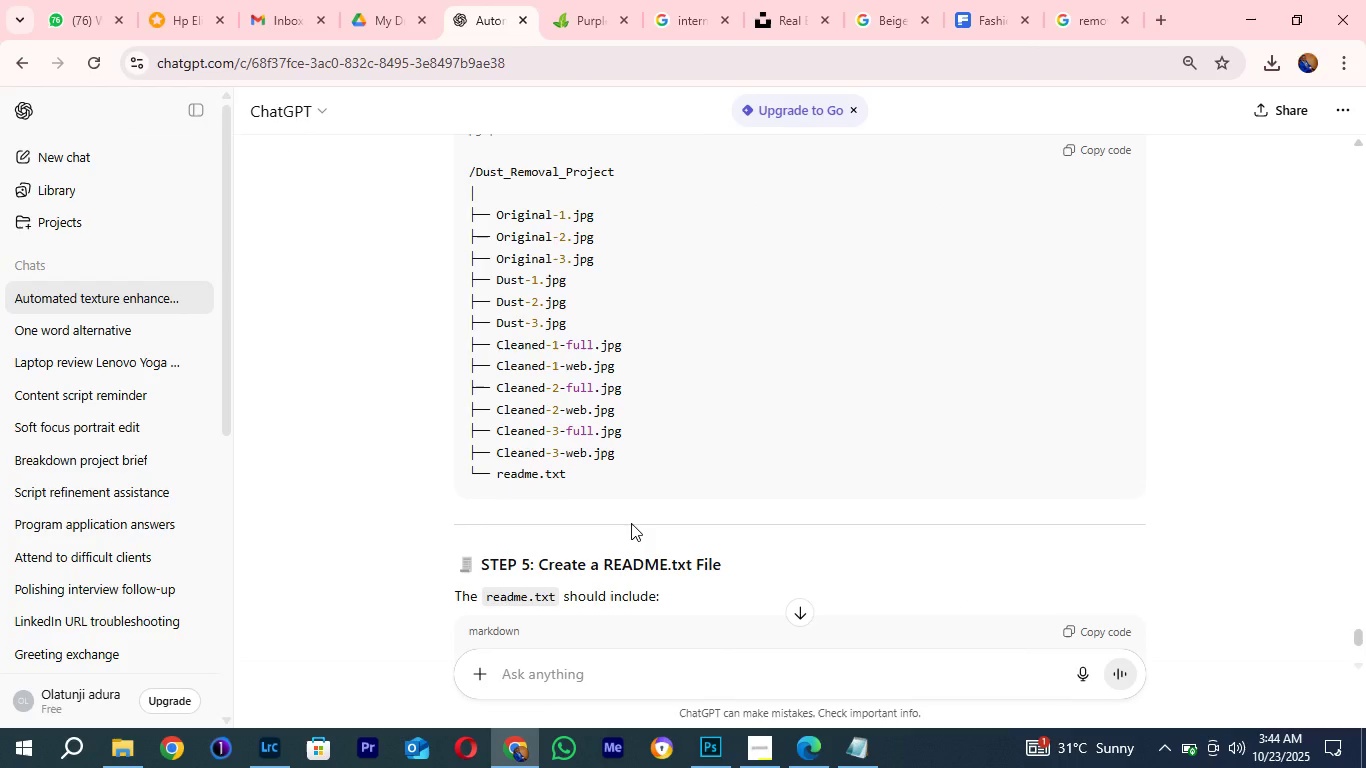 
scroll: coordinate [635, 505], scroll_direction: down, amount: 4.0
 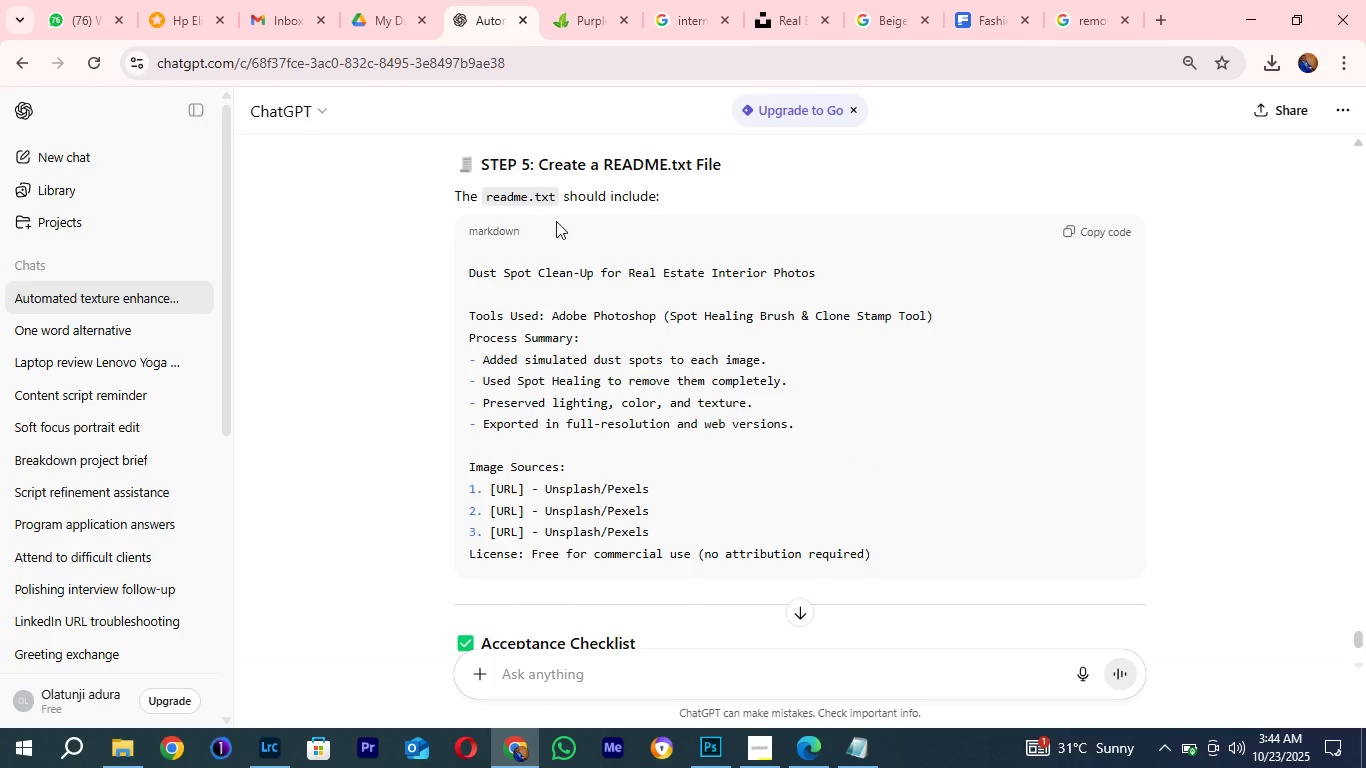 
left_click_drag(start_coordinate=[529, 202], to_coordinate=[487, 206])
 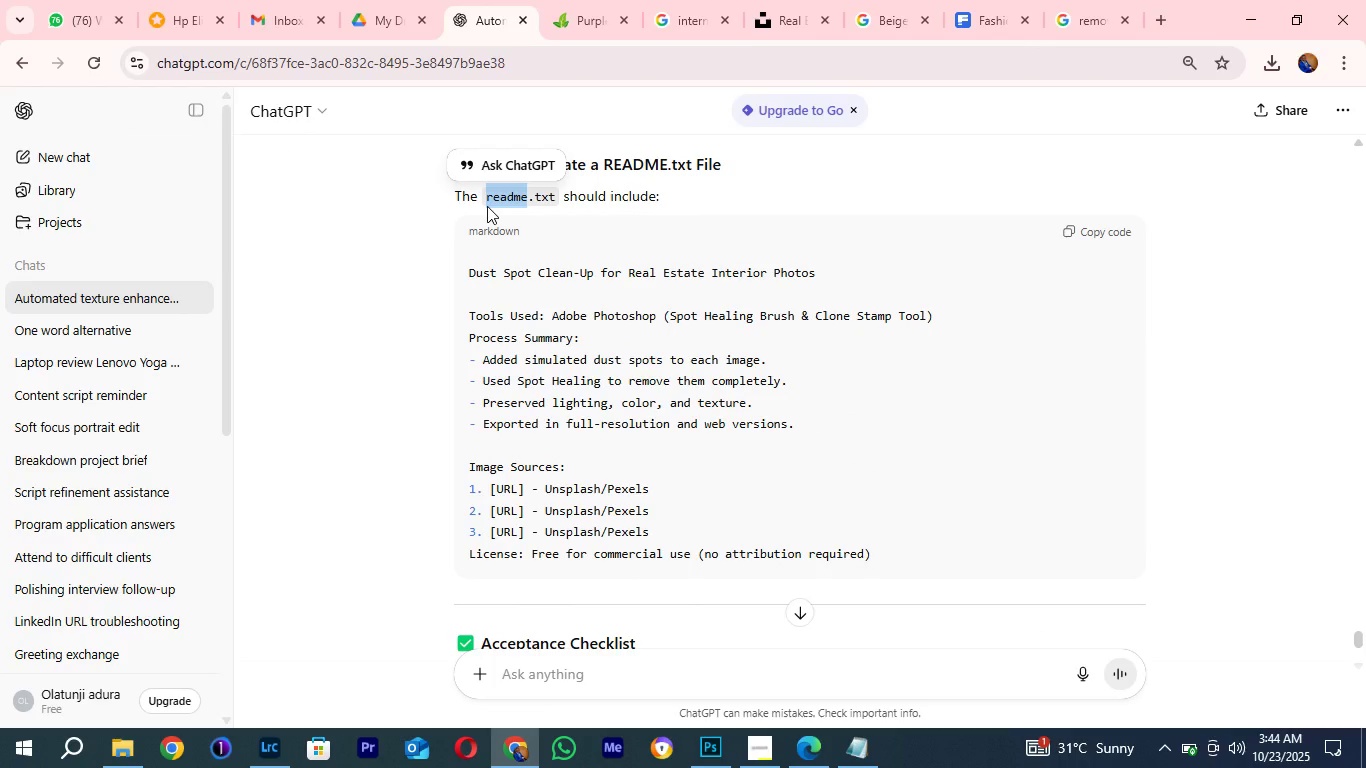 
key(Control+C)
 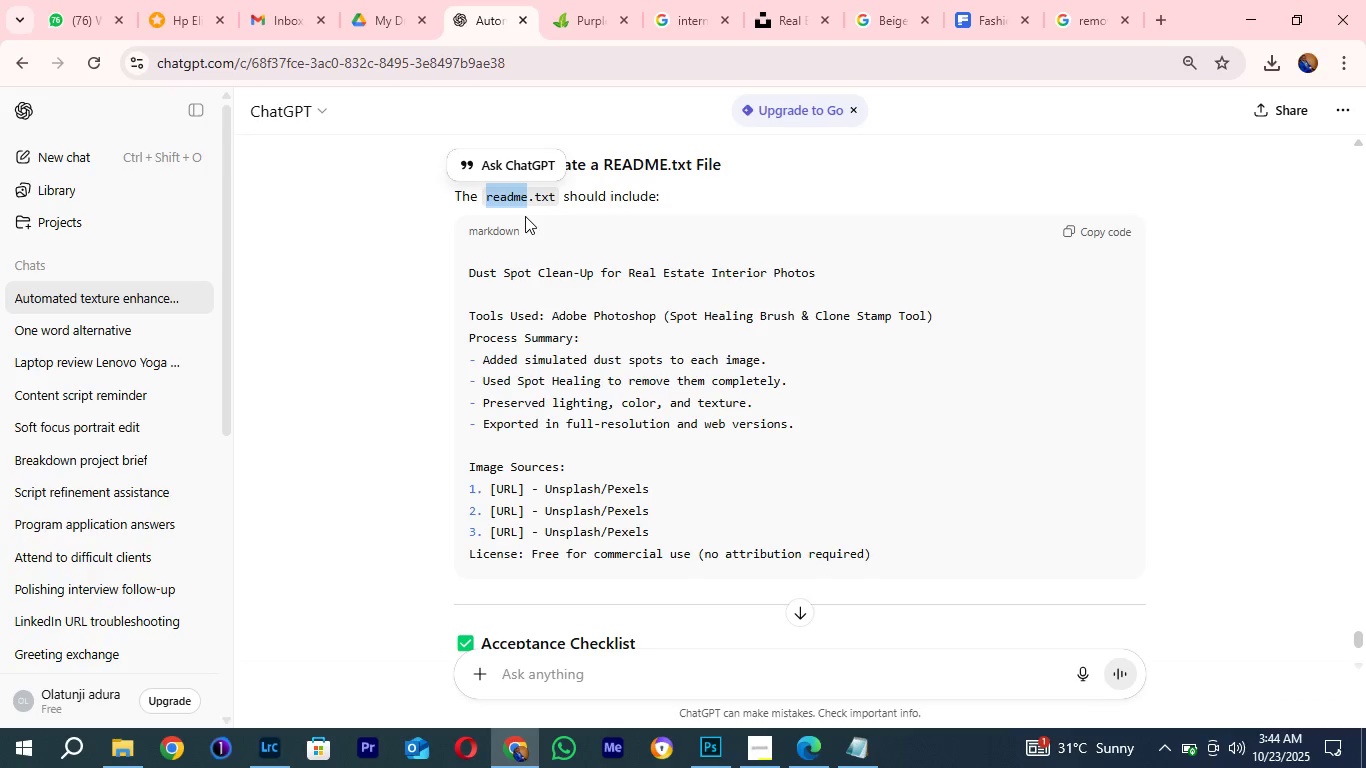 
key(Control+C)
 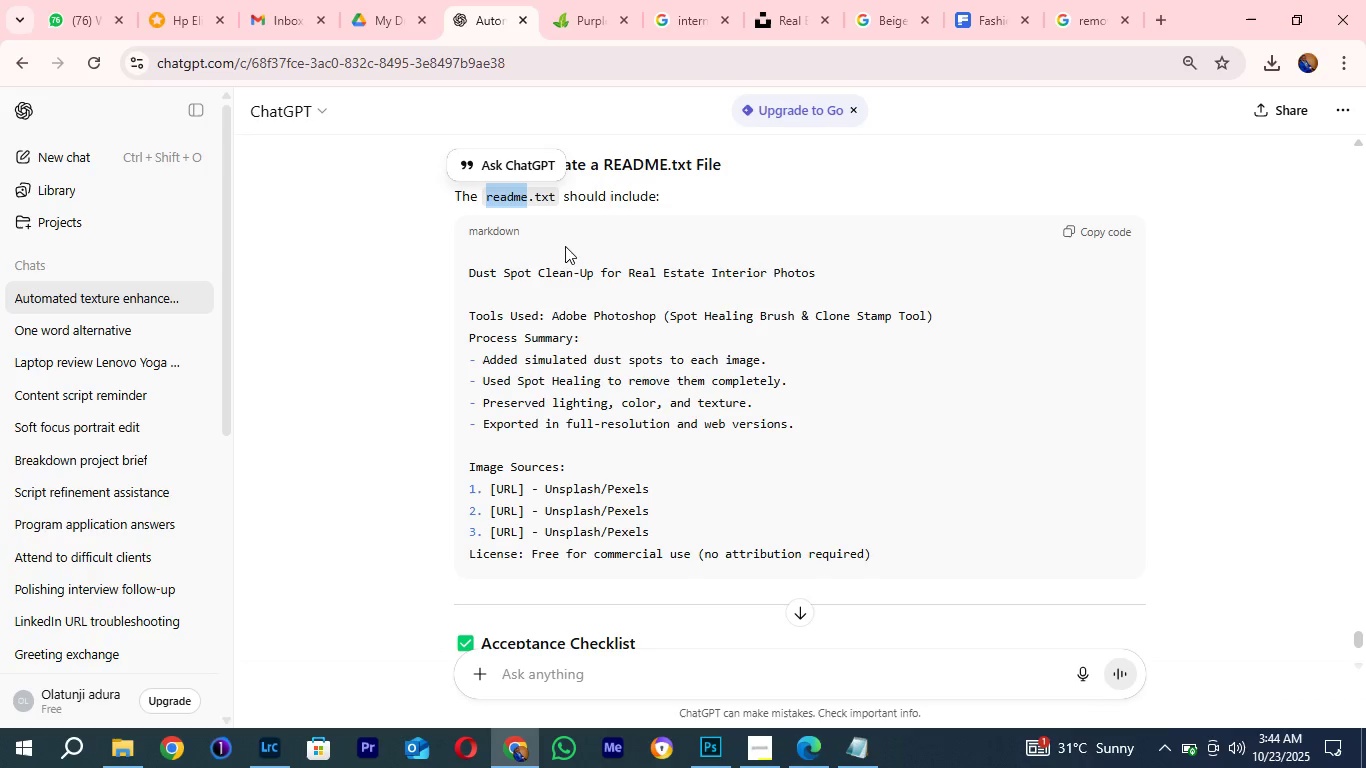 
key(Control+C)
 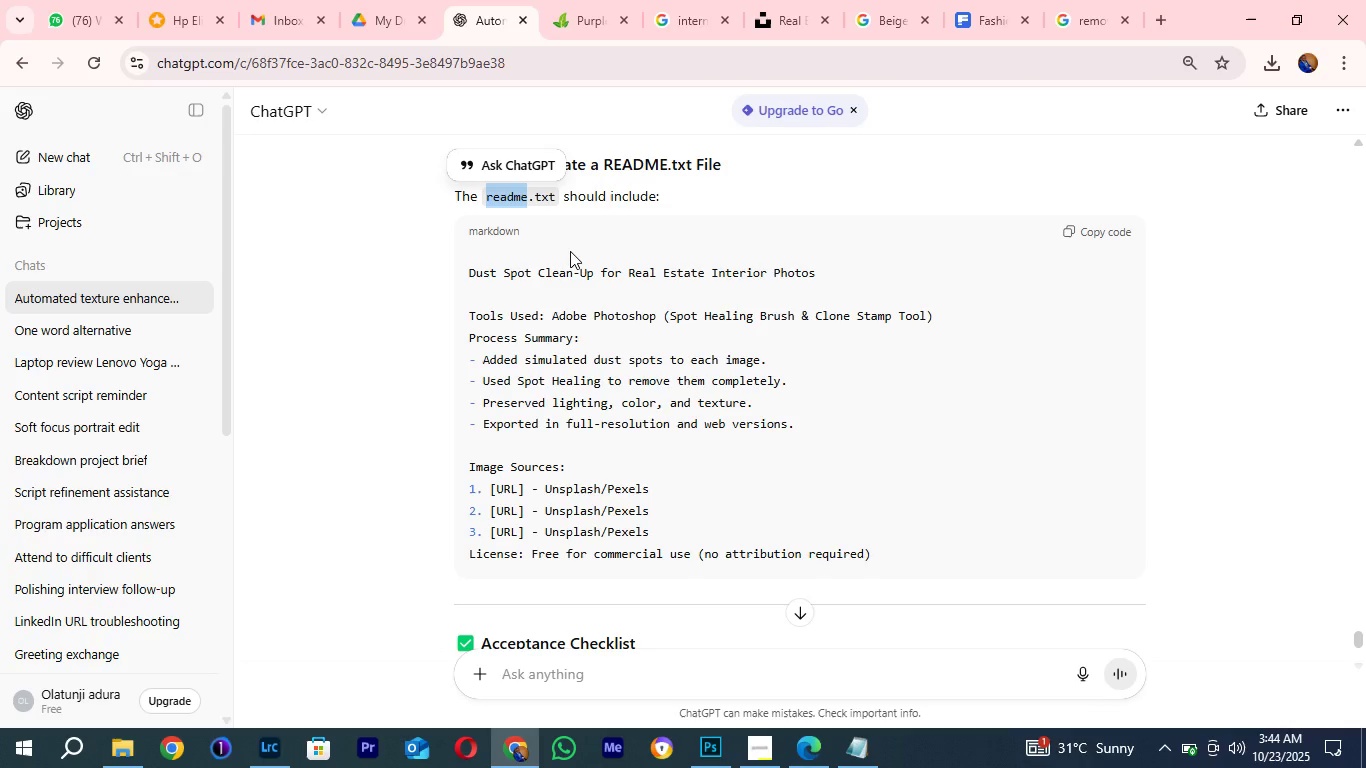 
key(Control+C)
 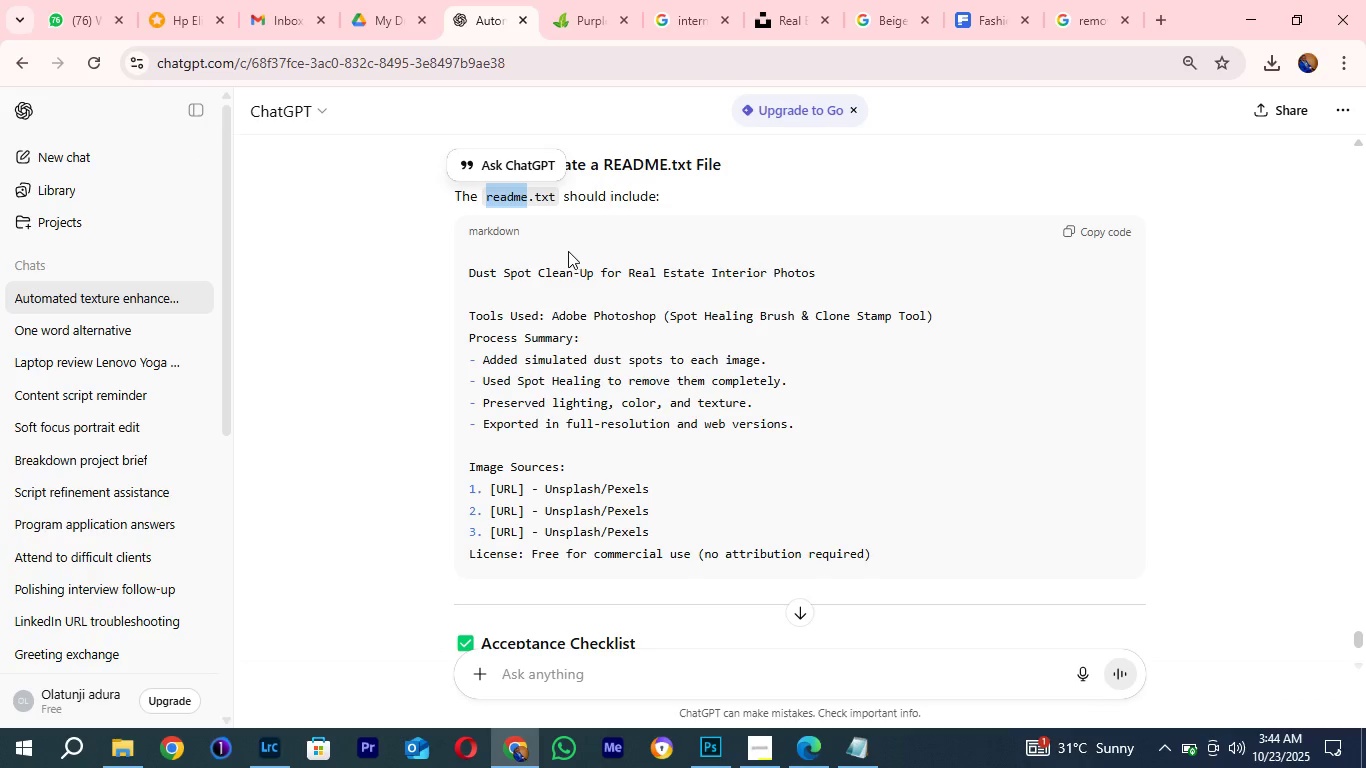 
left_click([570, 251])
 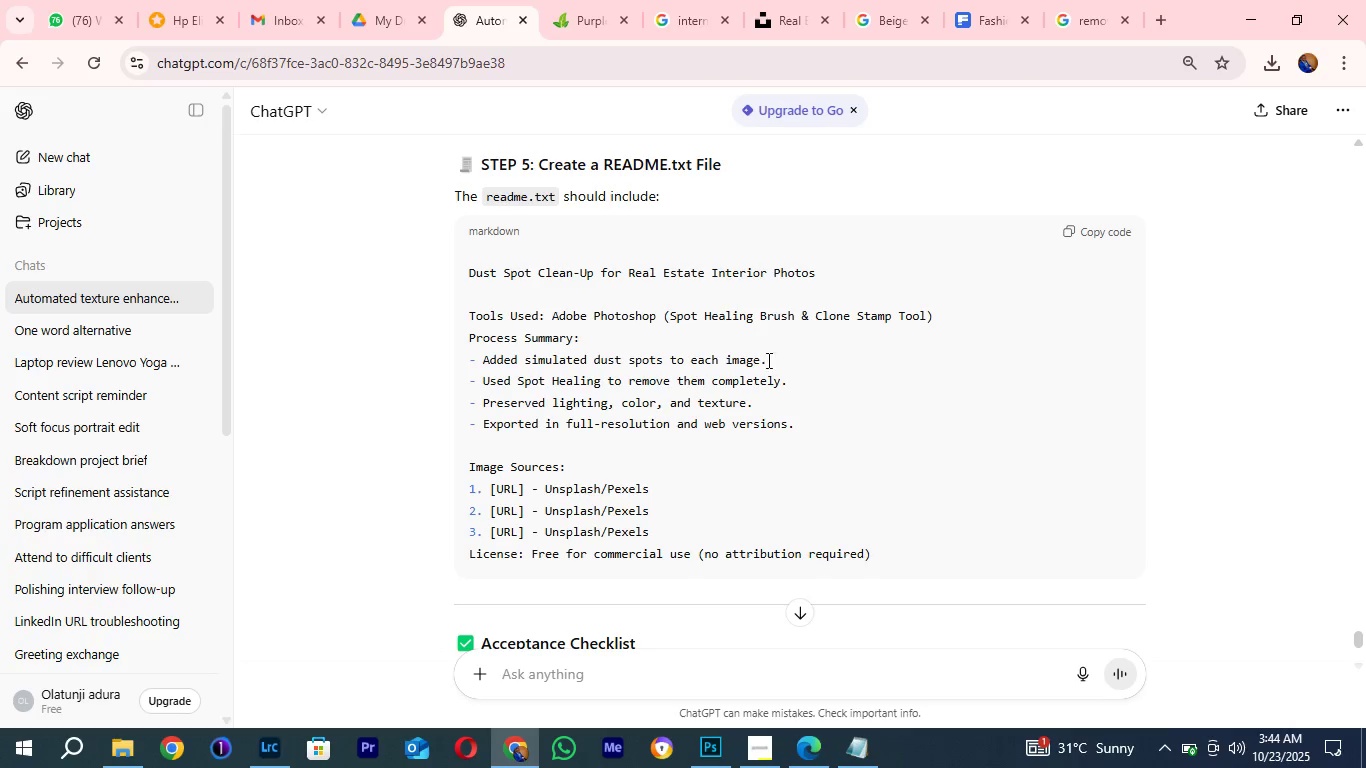 
scroll: coordinate [767, 367], scroll_direction: down, amount: 3.0
 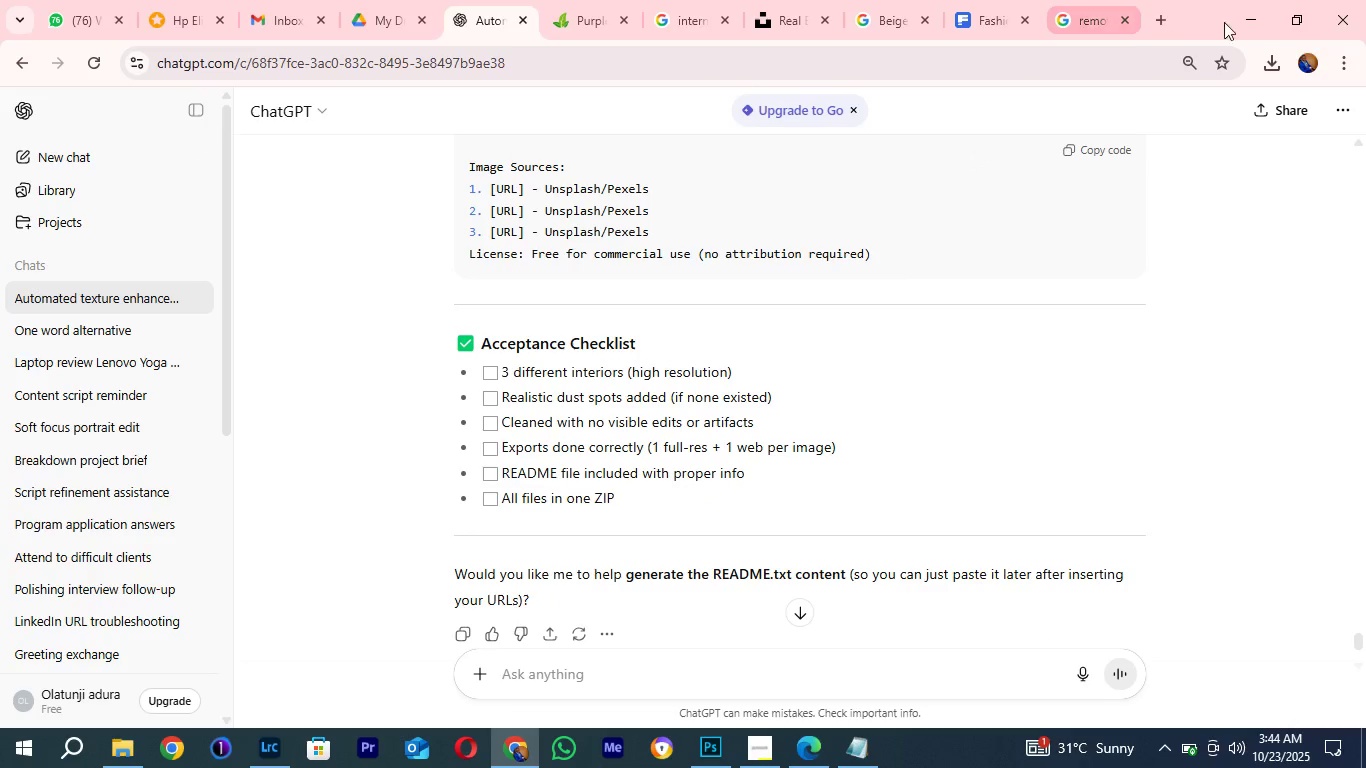 
left_click([1264, 12])